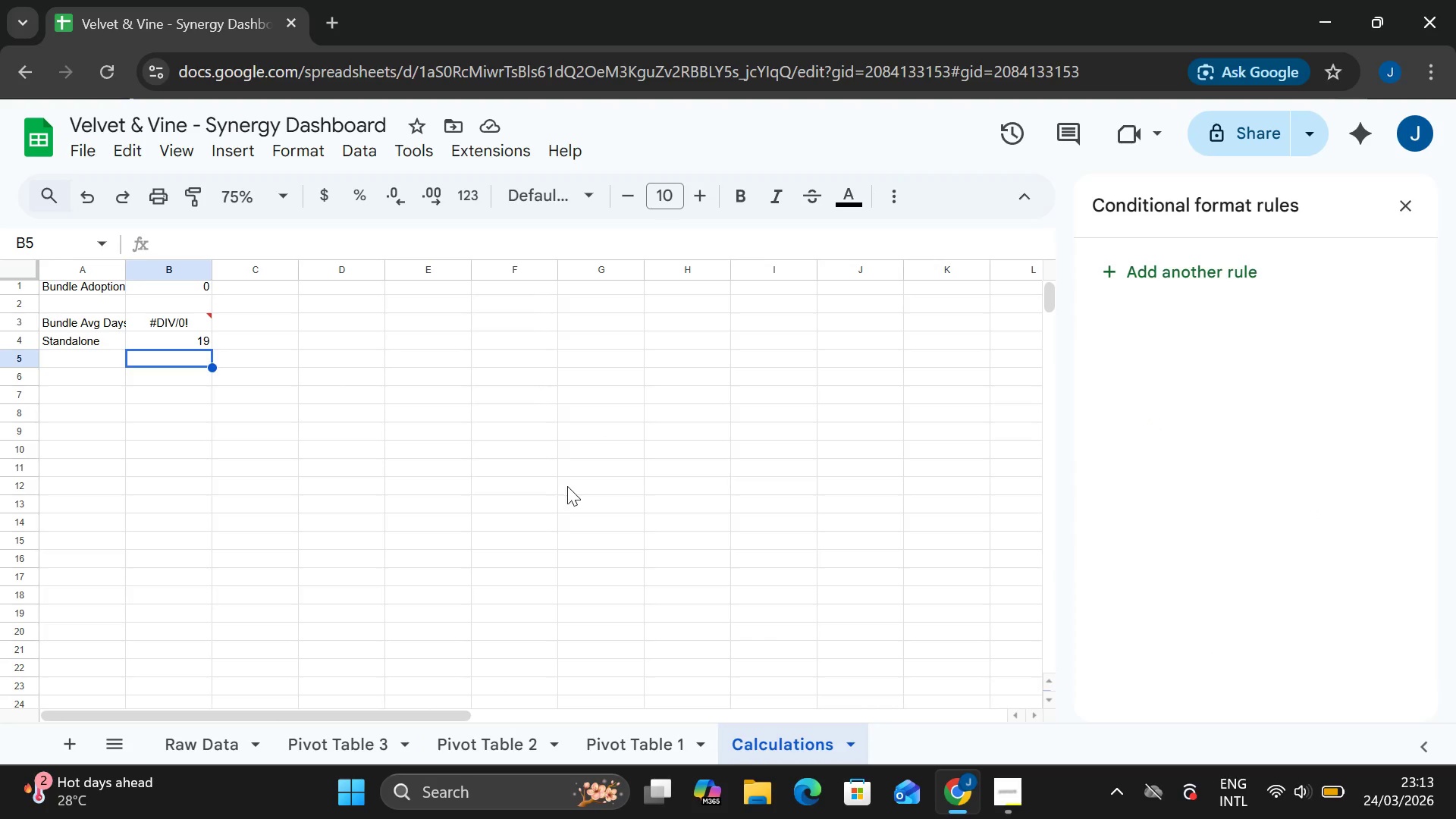 
wait(12.17)
 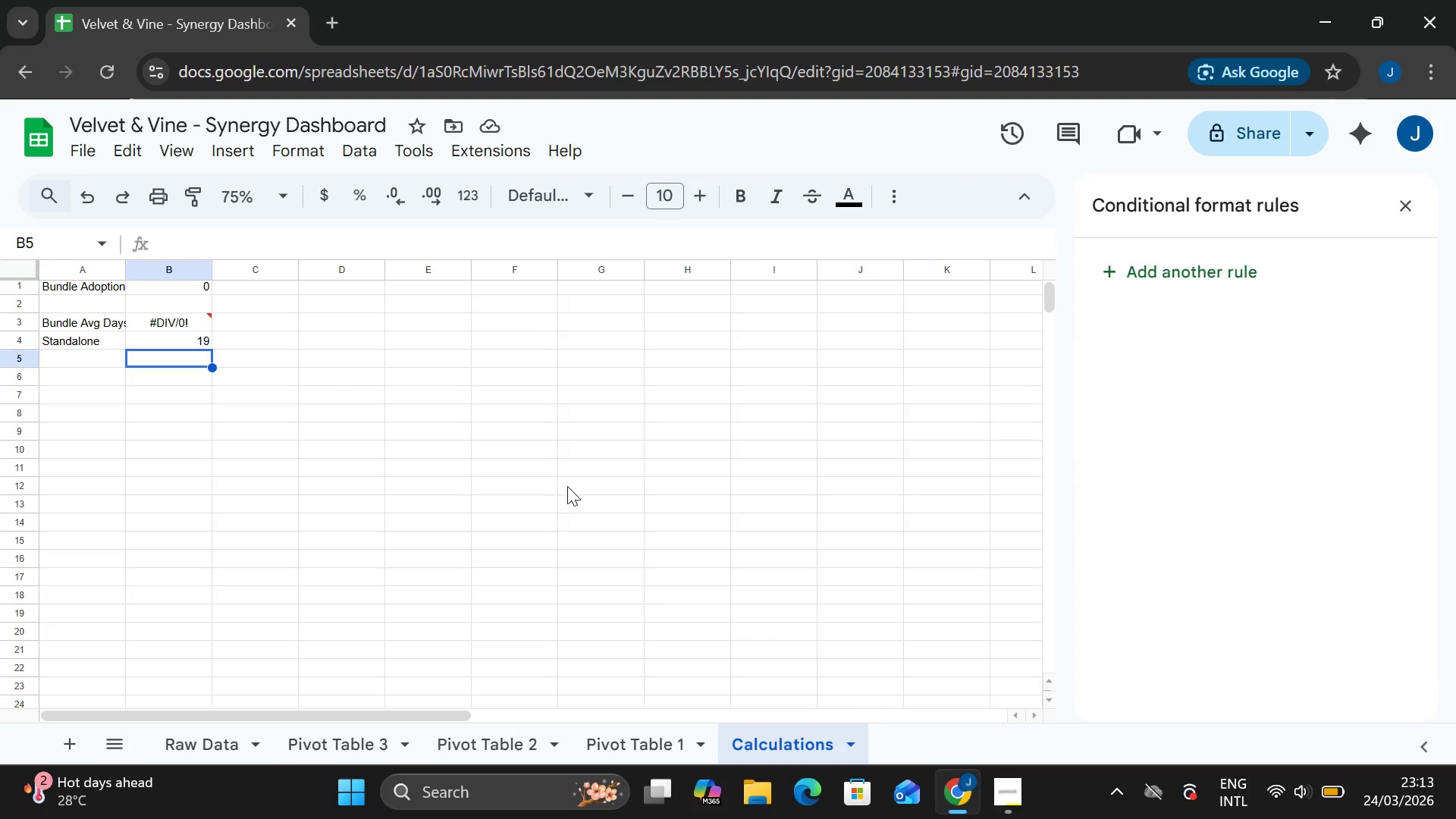 
left_click([80, 371])
 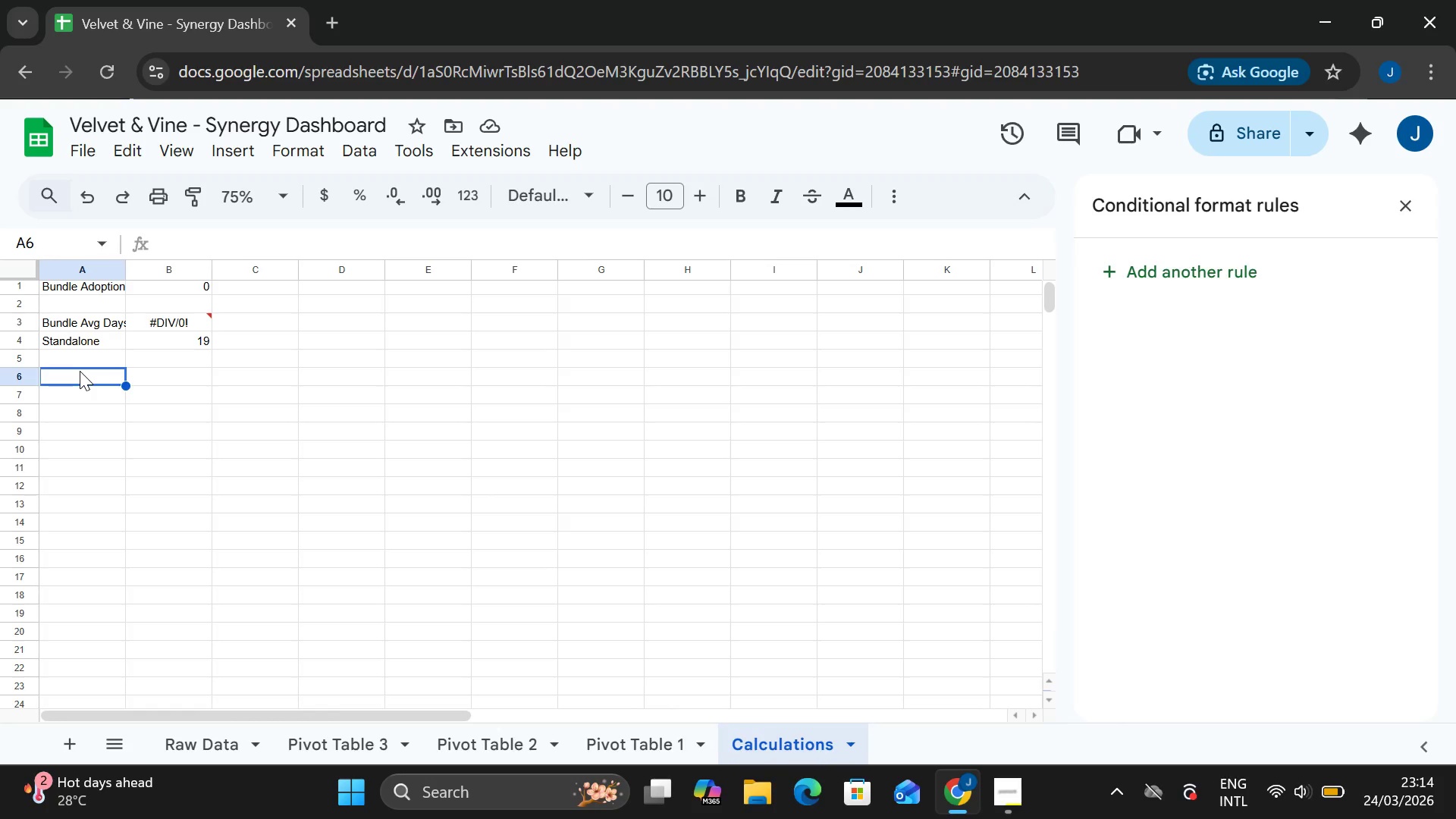 
double_click([80, 371])
 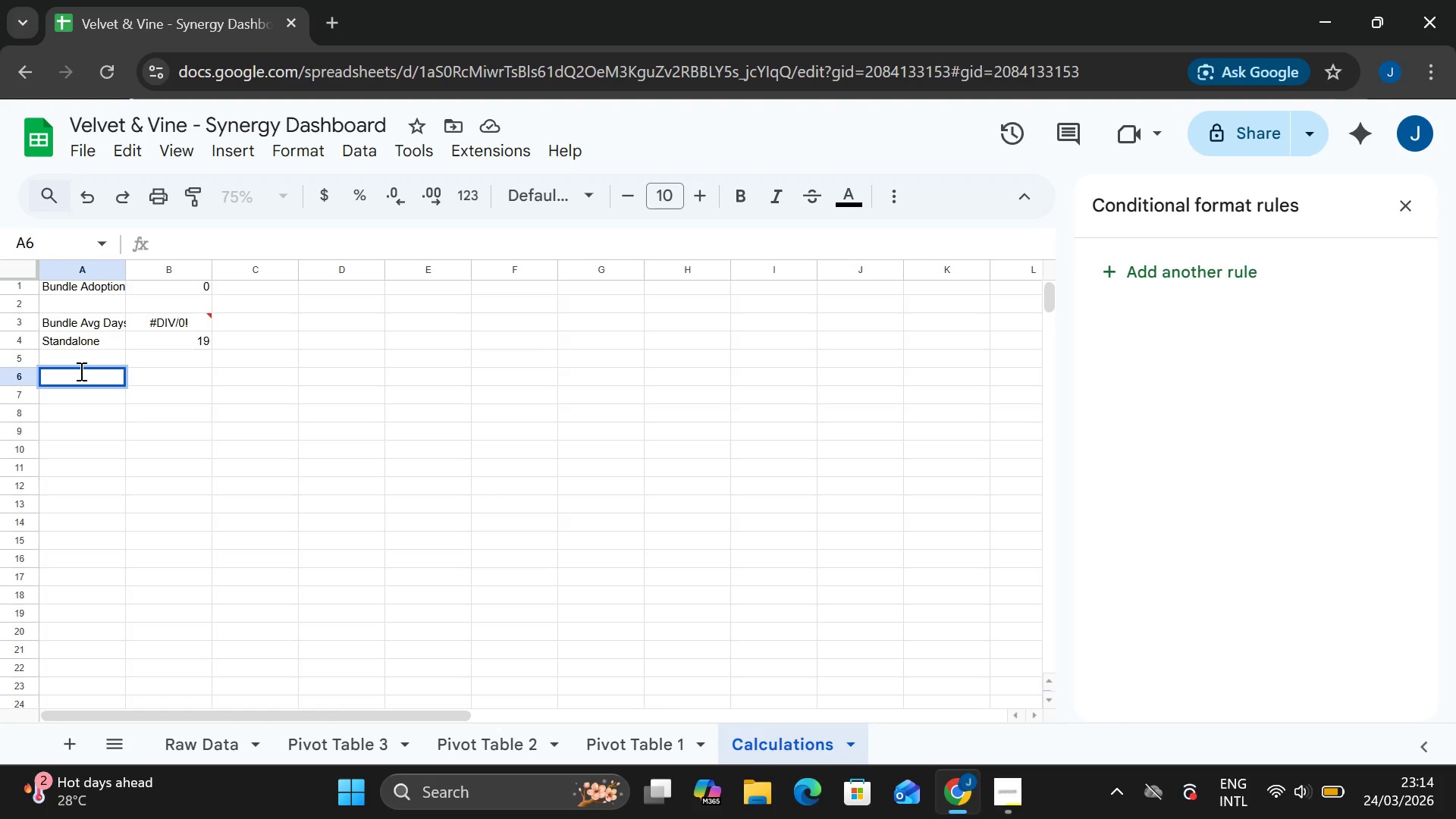 